 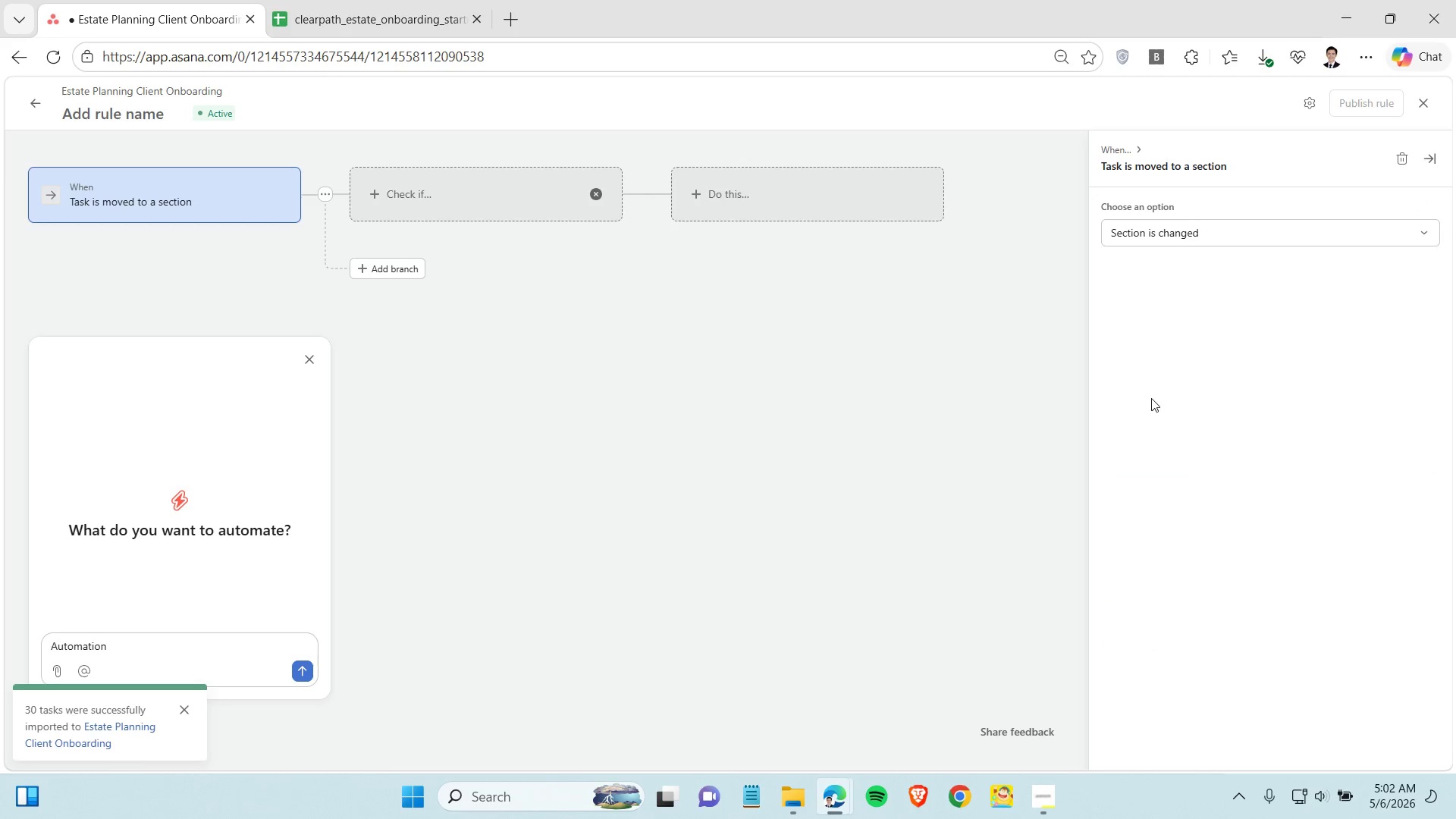 
left_click([1178, 234])
 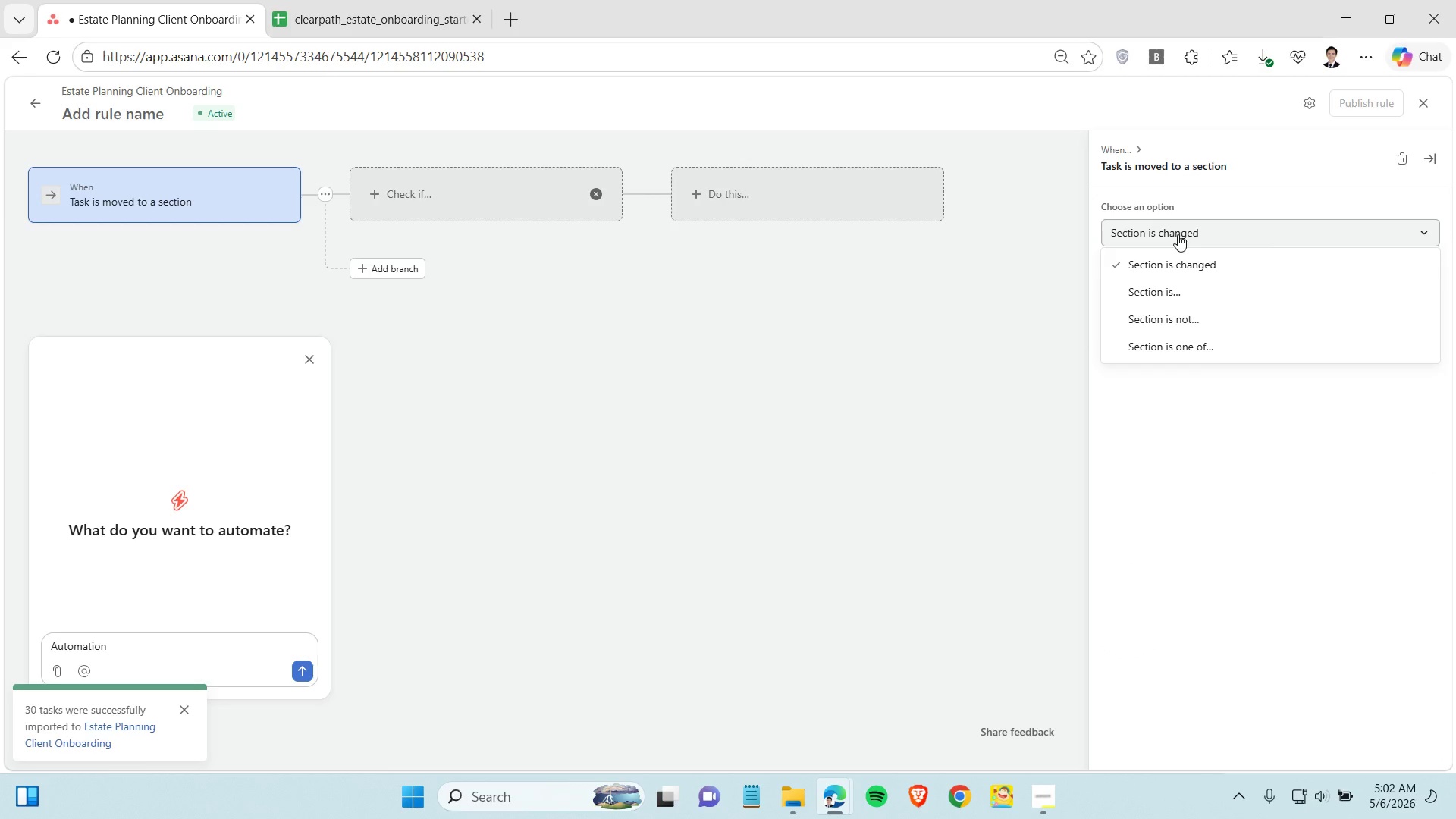 
left_click([1168, 281])
 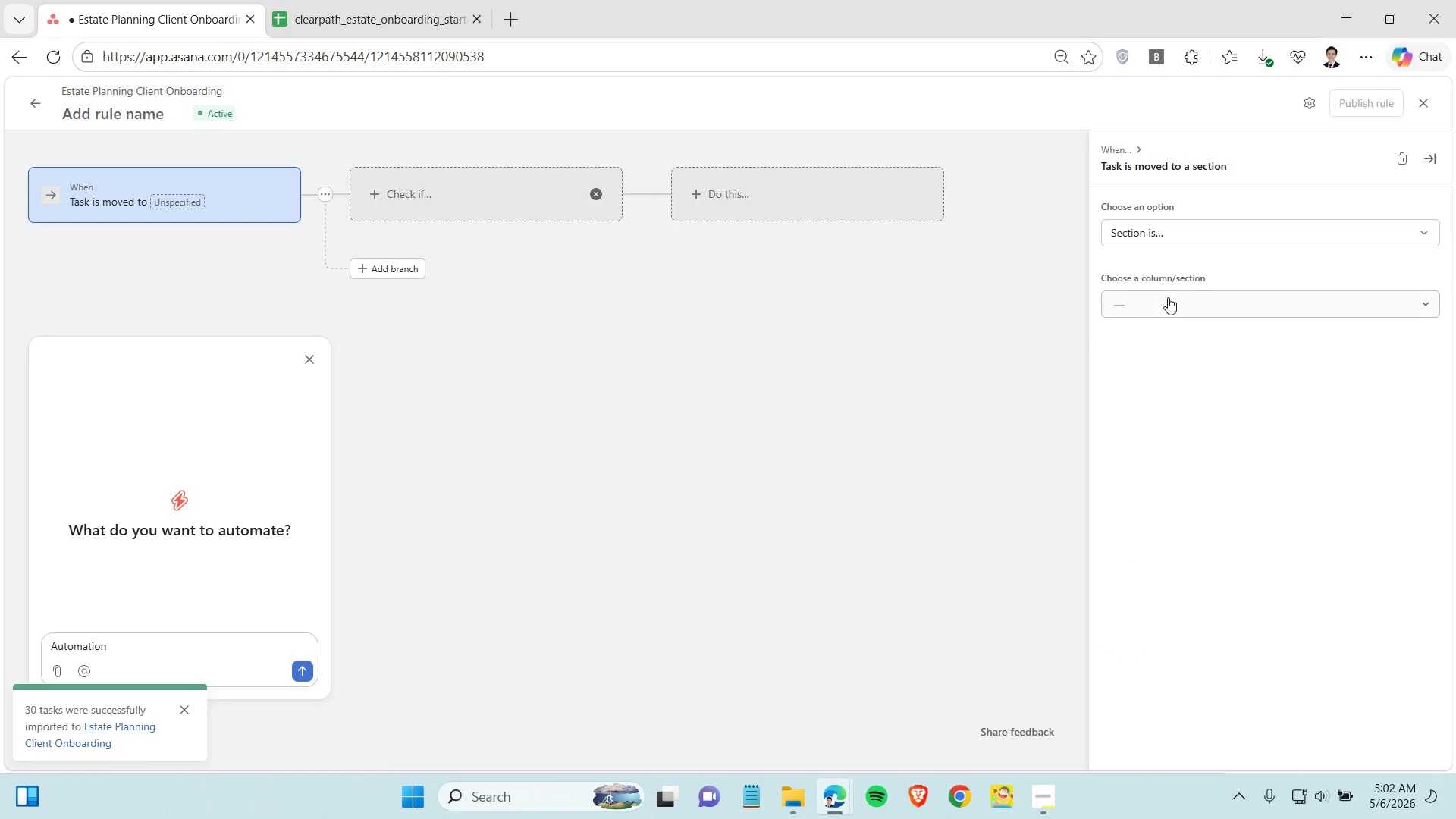 
mouse_move([1168, 314])
 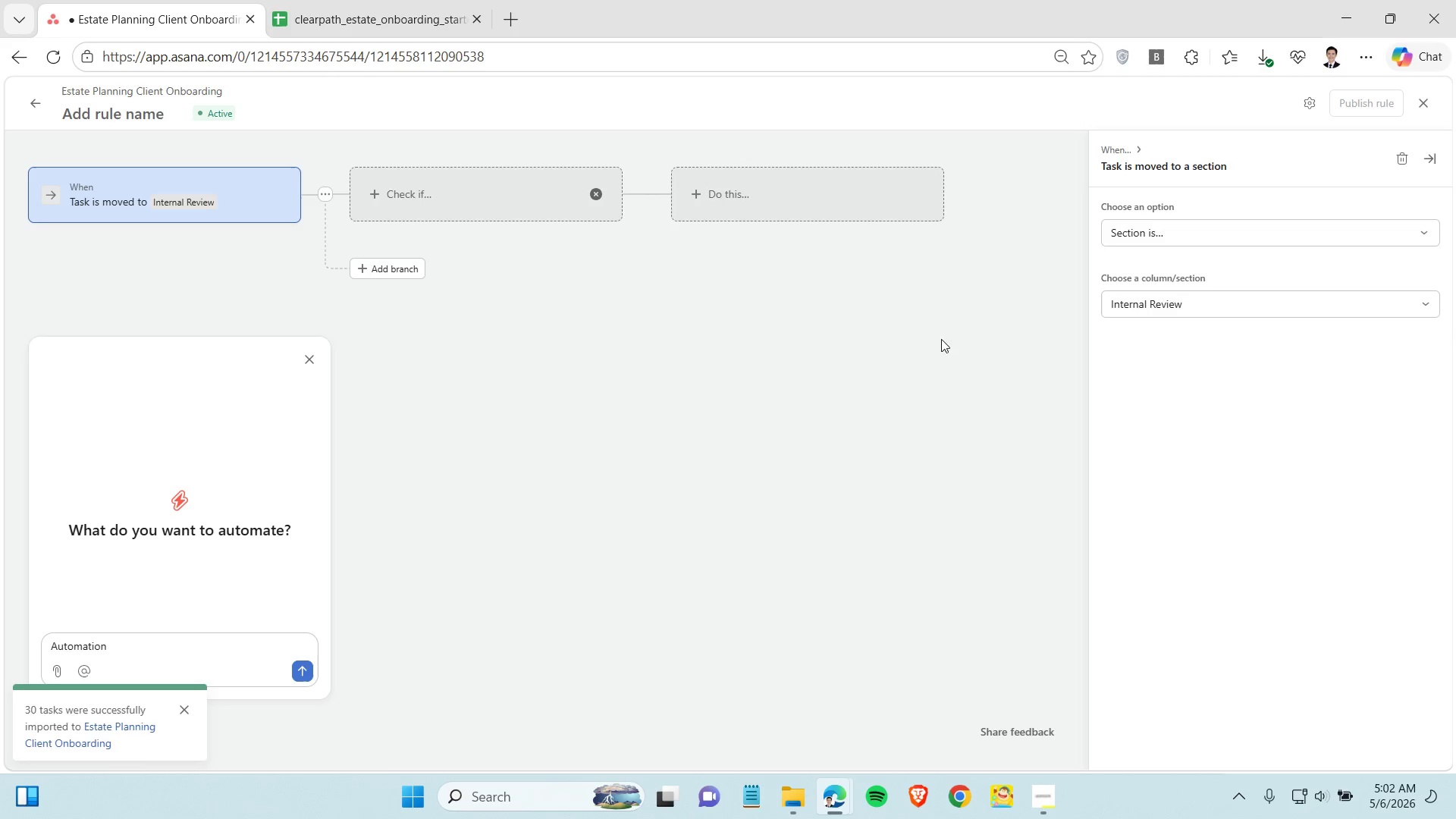 
left_click([763, 203])
 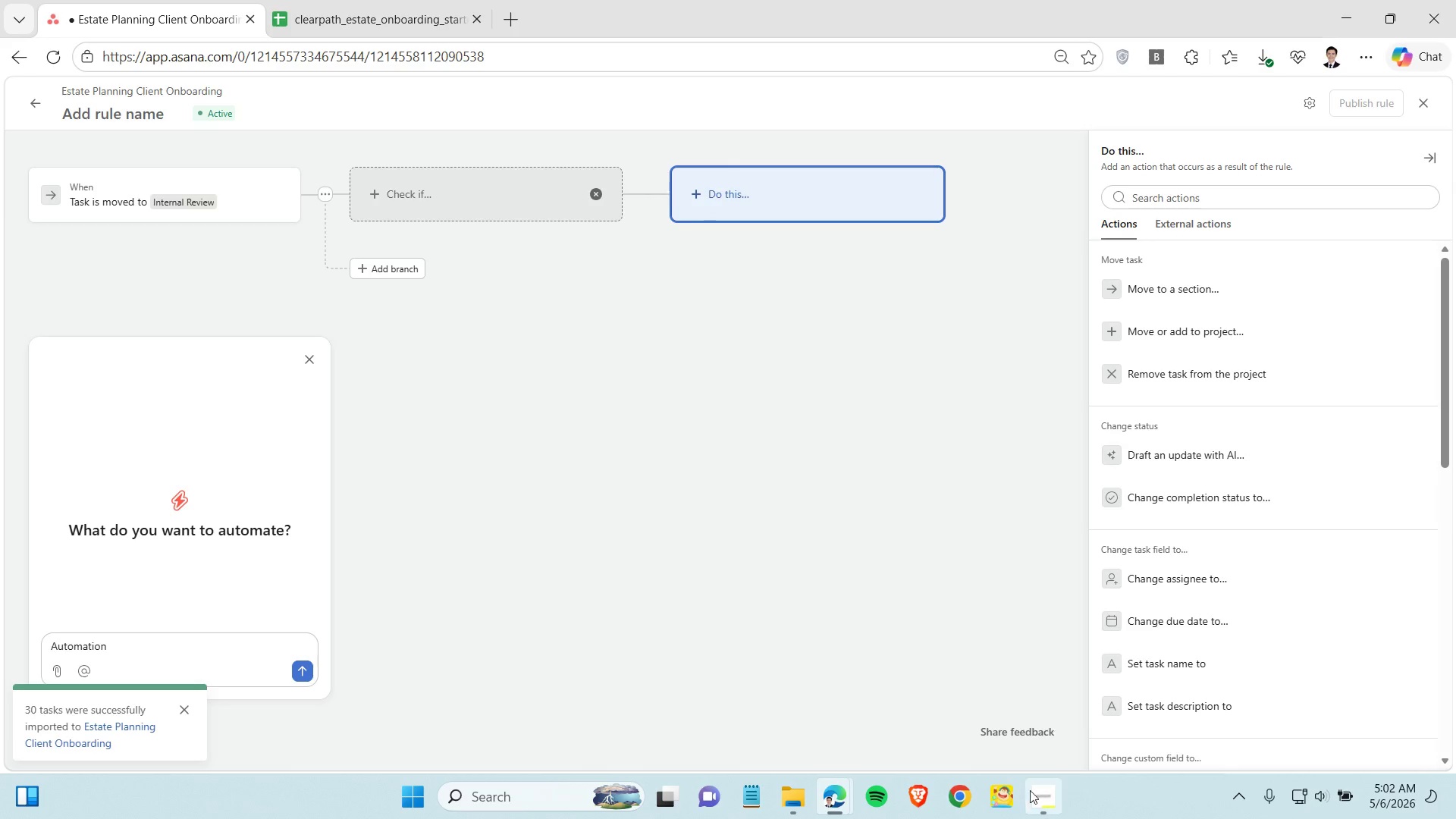 
left_click([1038, 795])